 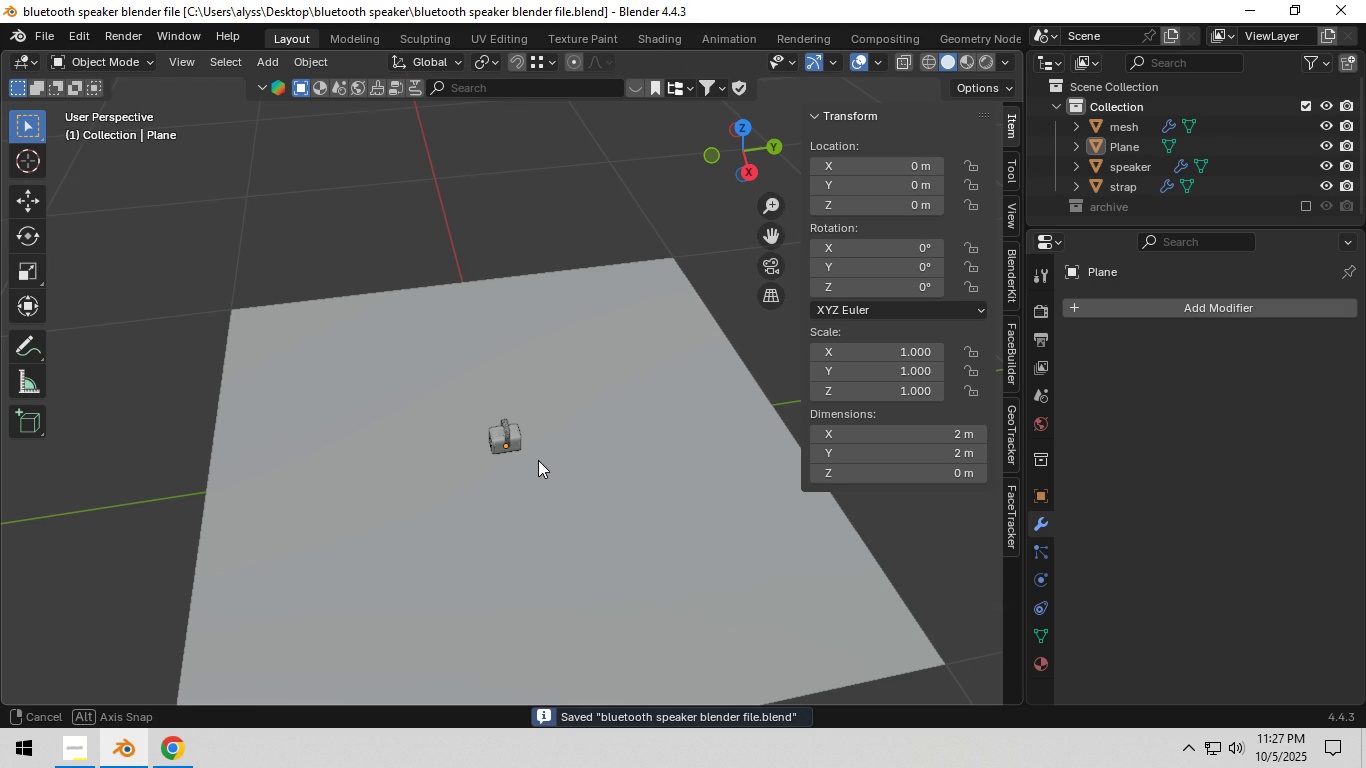 
left_click([621, 484])
 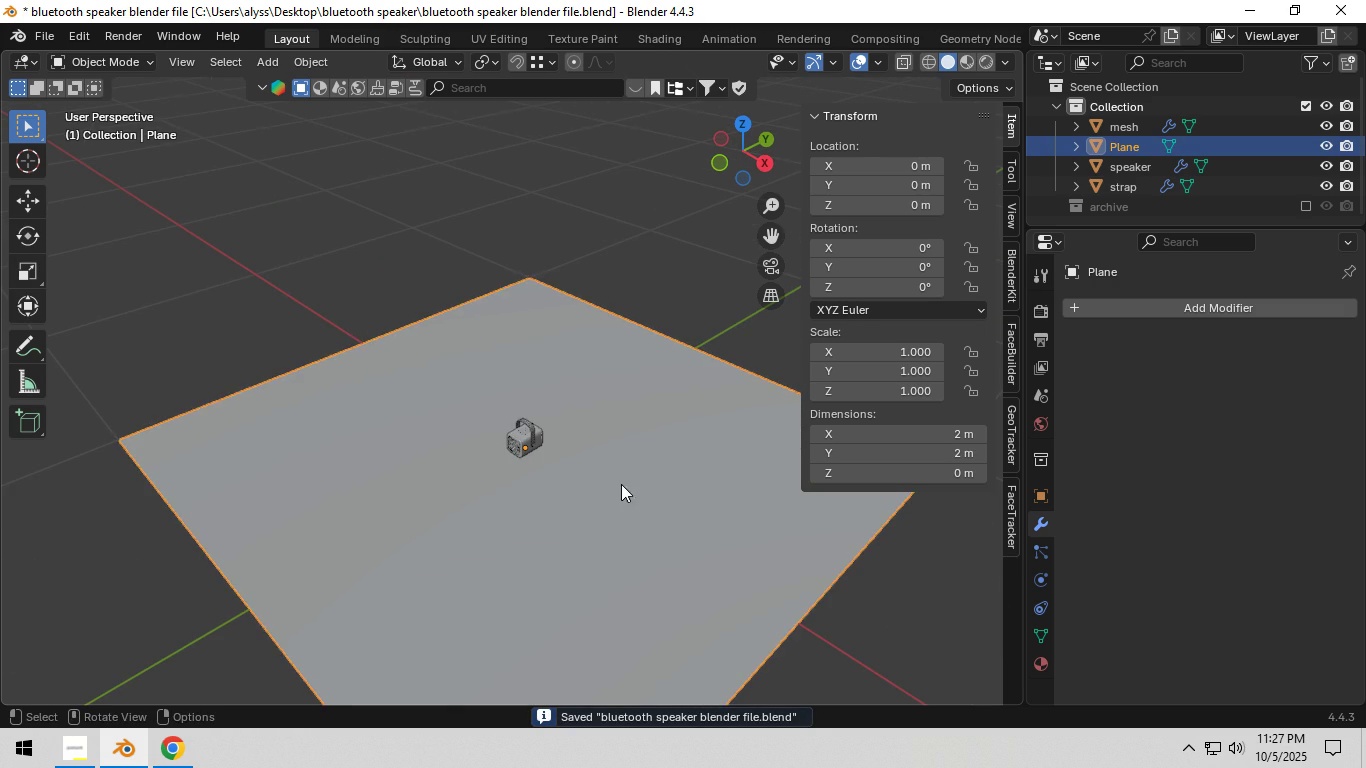 
key(Tab)
 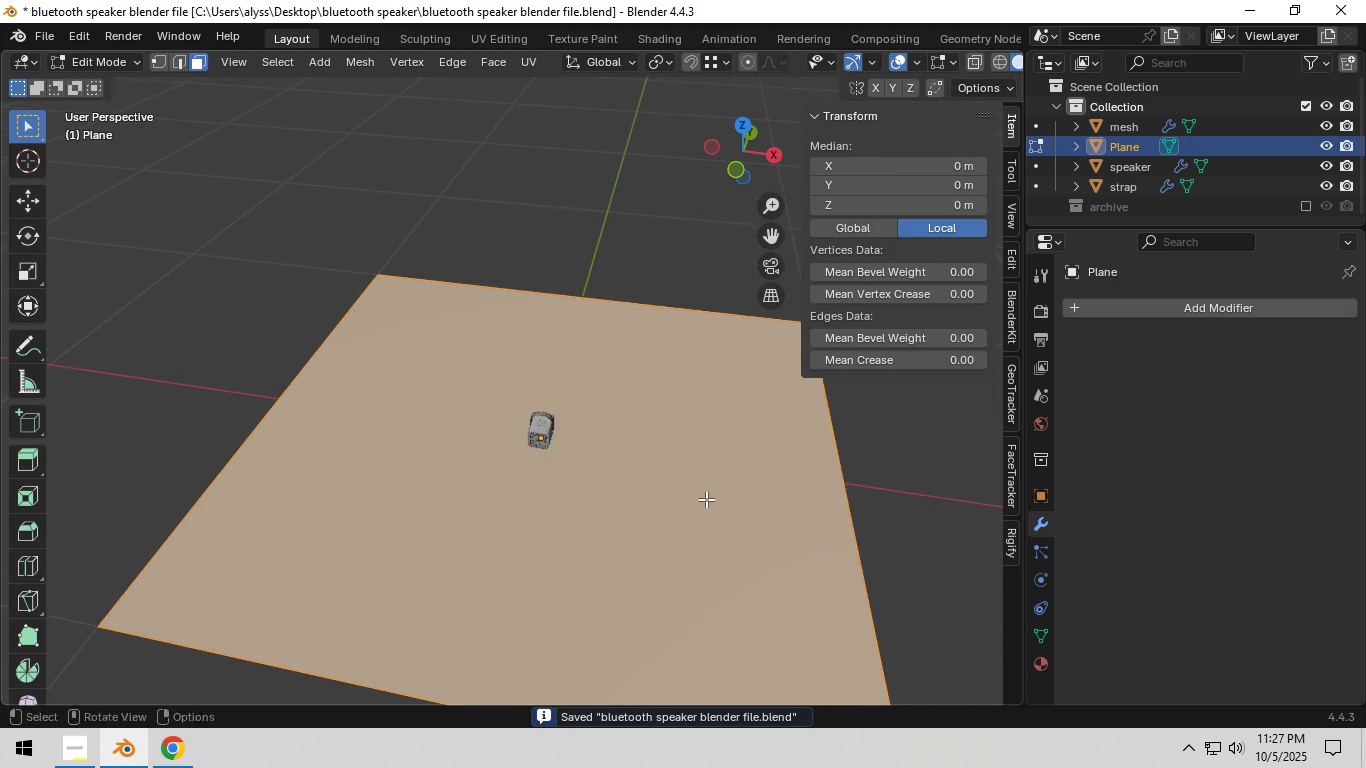 
right_click([706, 499])
 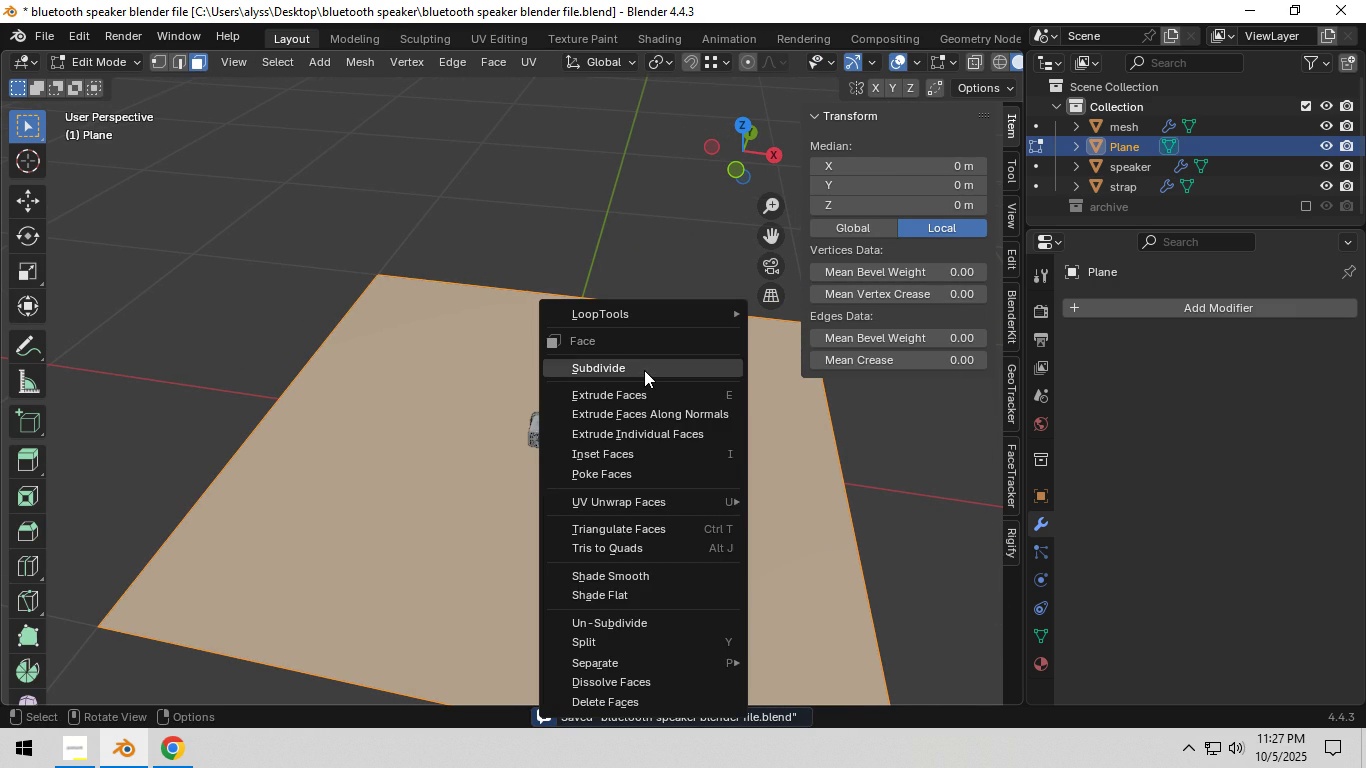 
left_click([644, 370])
 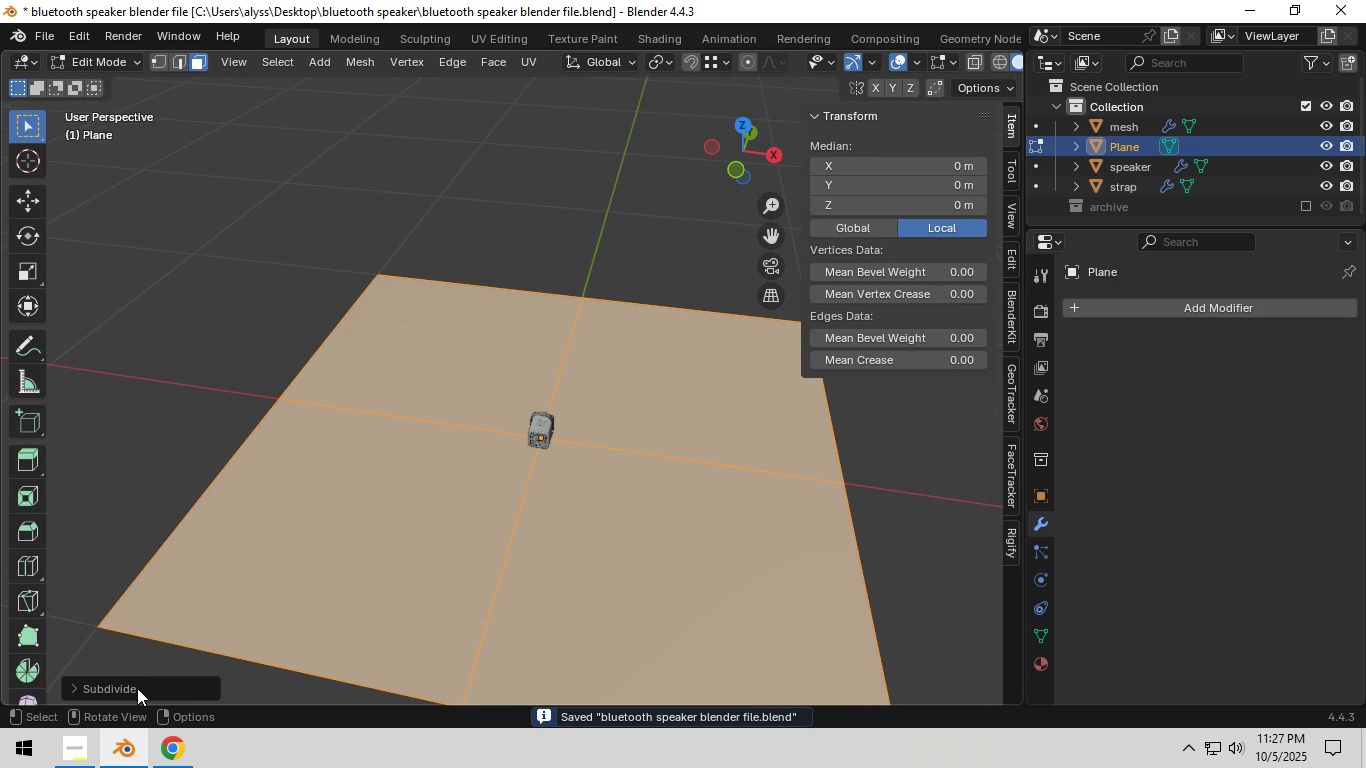 
left_click([136, 688])